 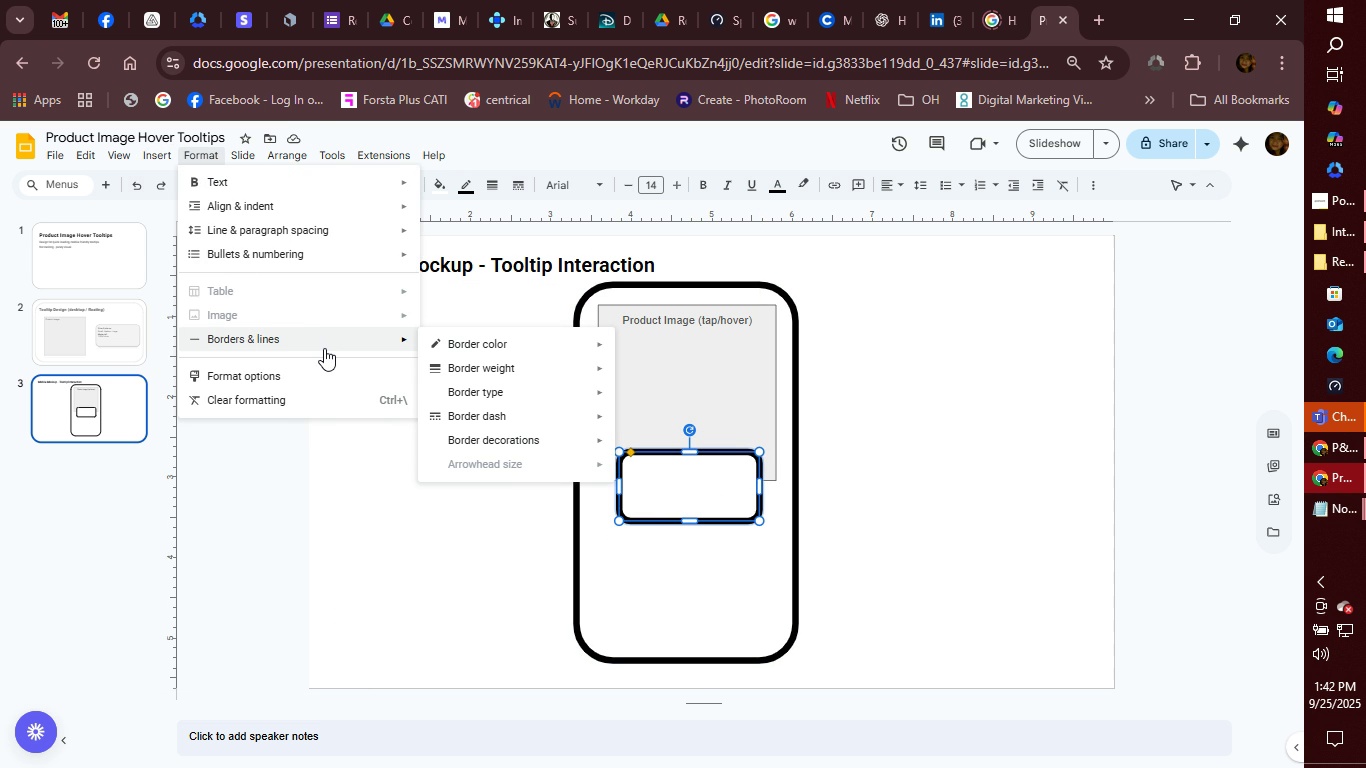 
left_click([675, 369])
 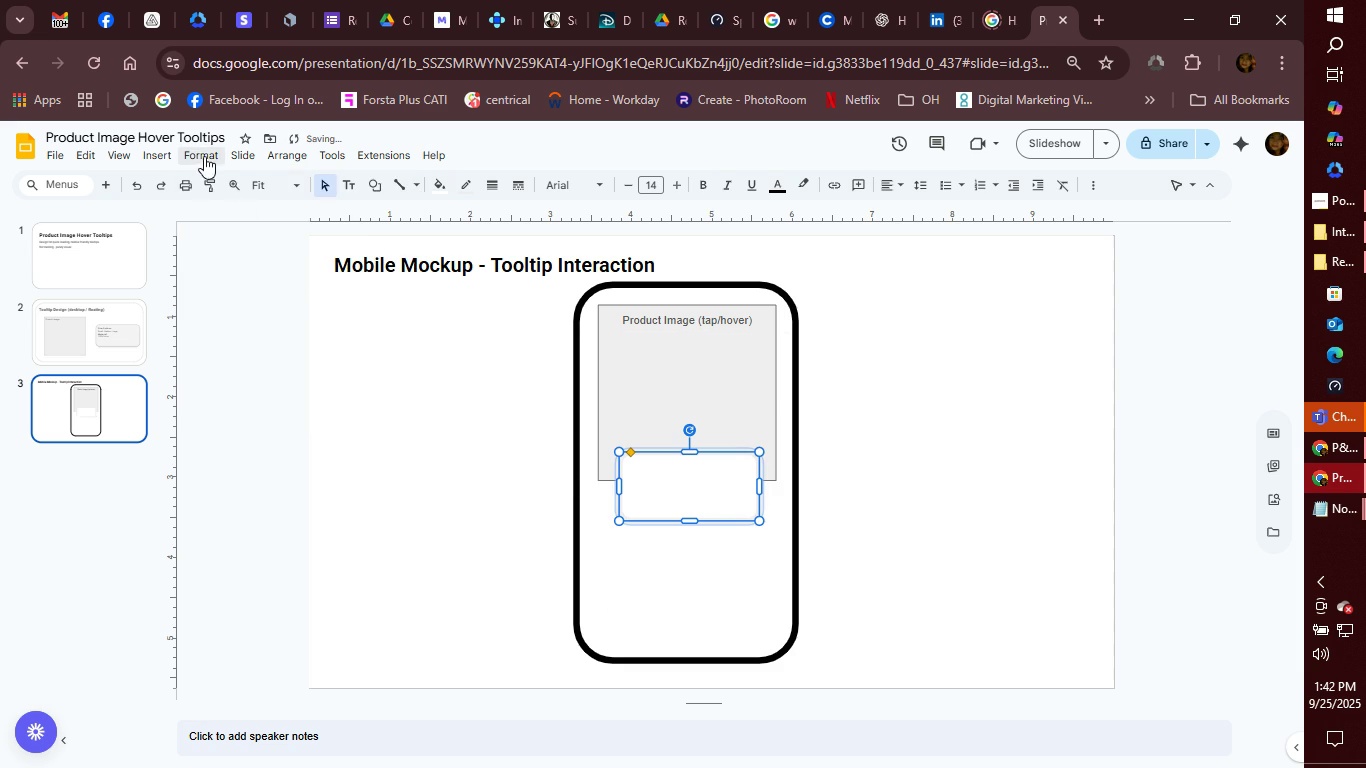 
left_click([197, 158])
 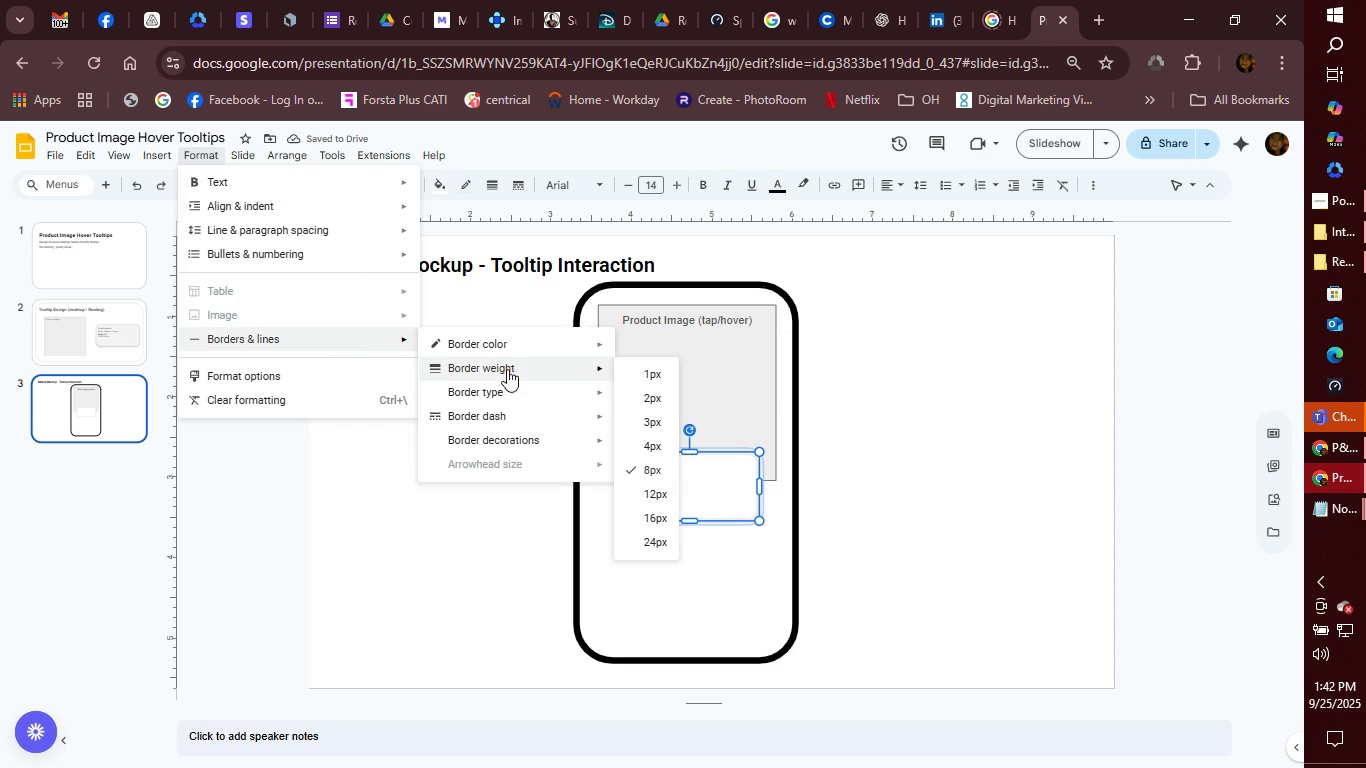 
left_click([655, 369])
 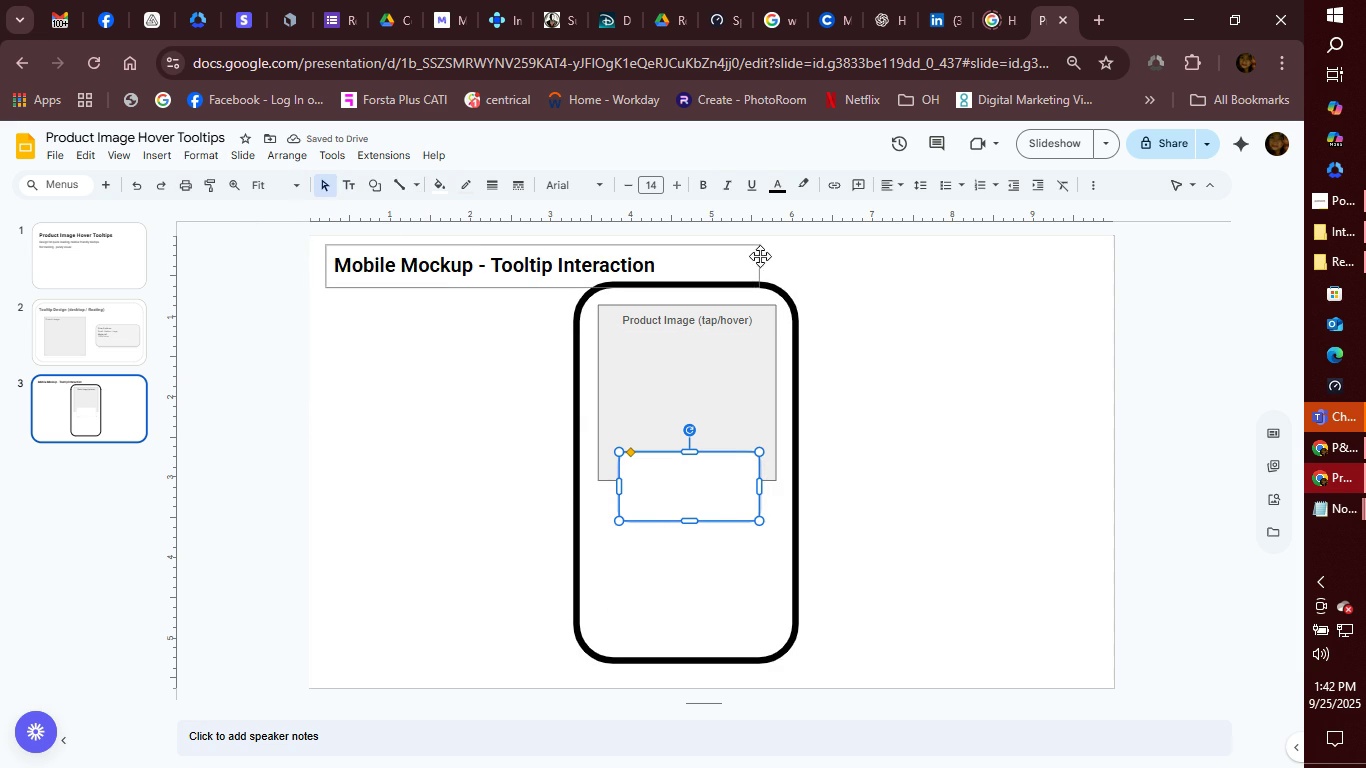 
left_click([432, 173])
 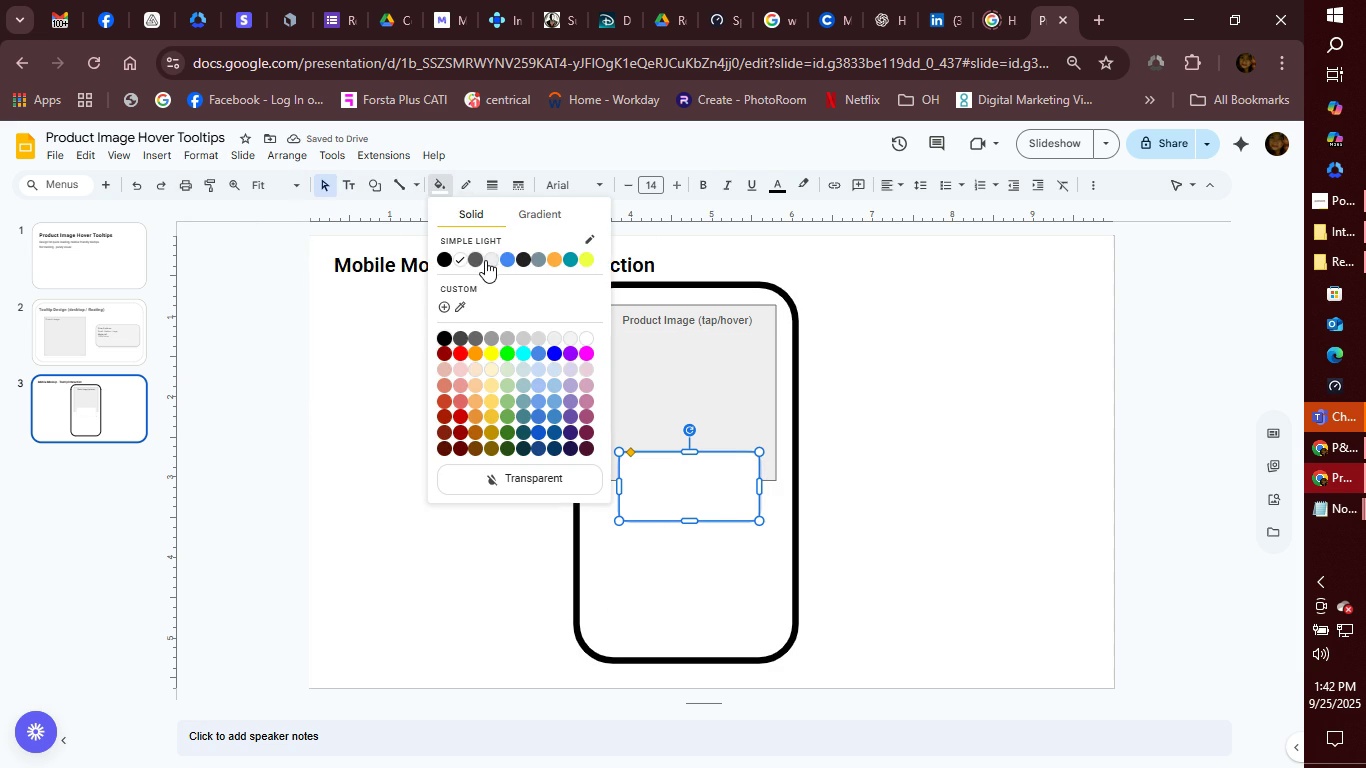 
left_click([488, 260])
 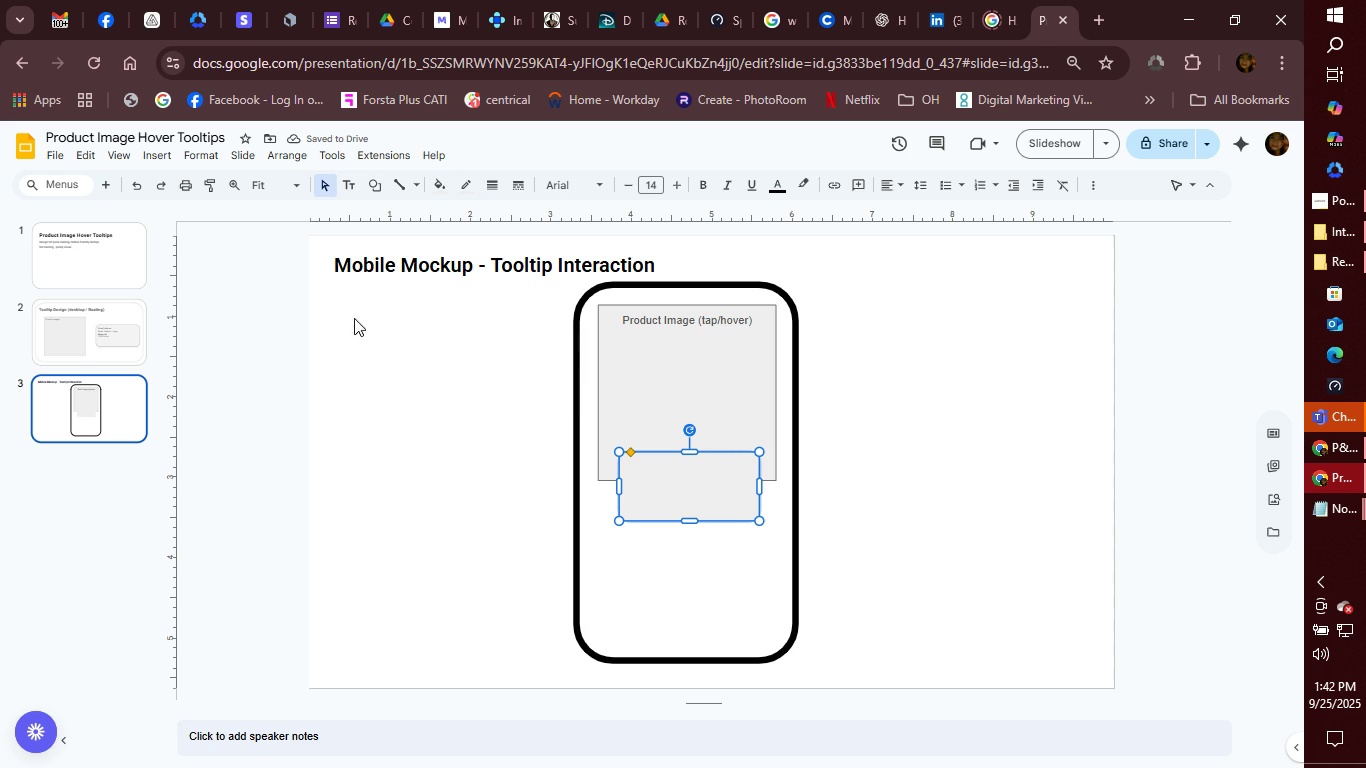 
wait(6.24)
 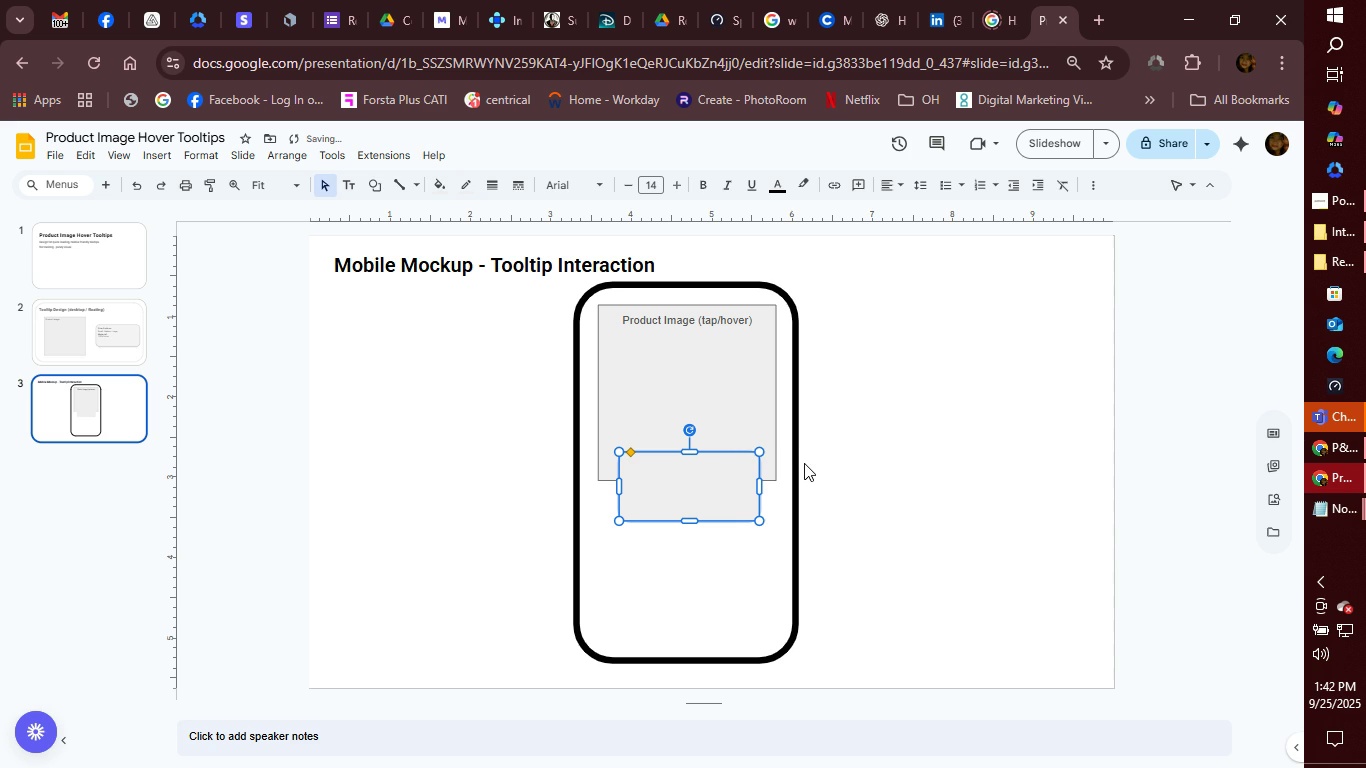 
left_click([442, 192])
 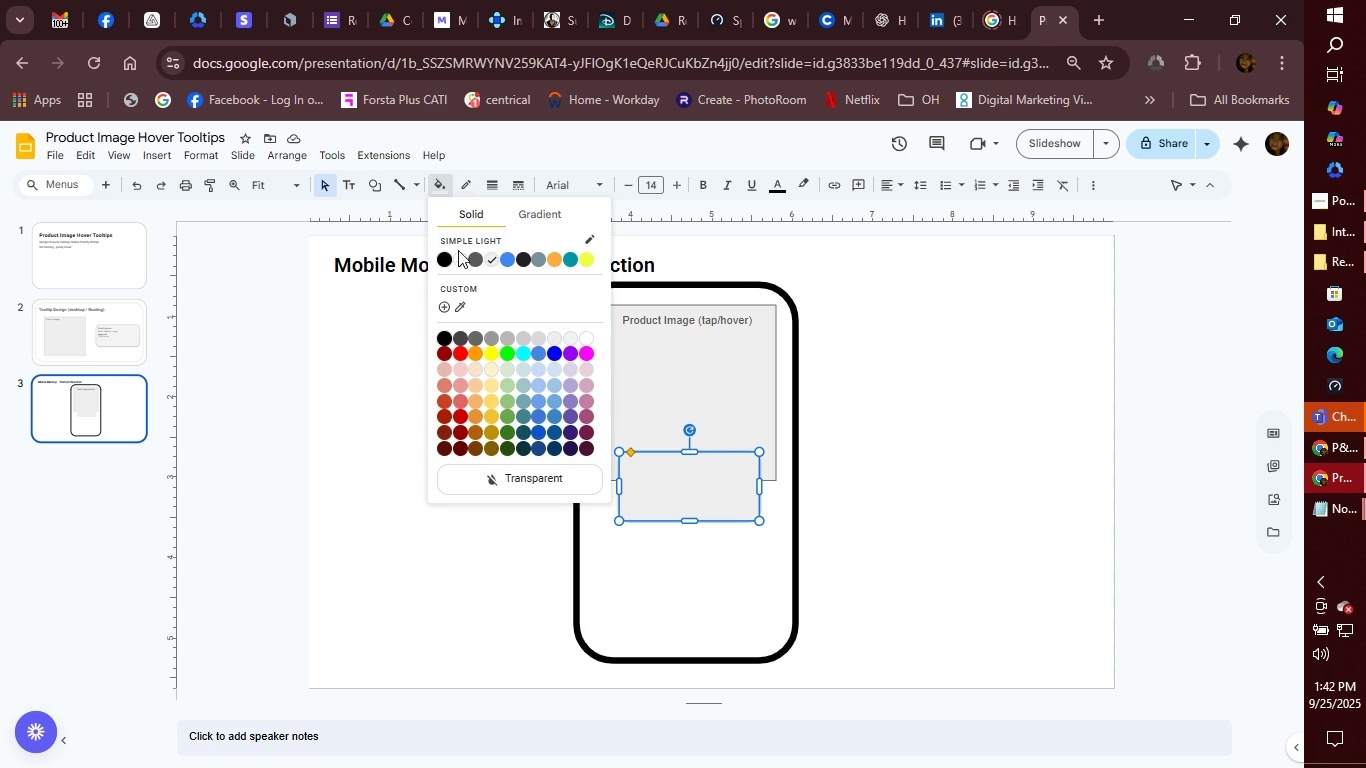 
left_click([458, 254])
 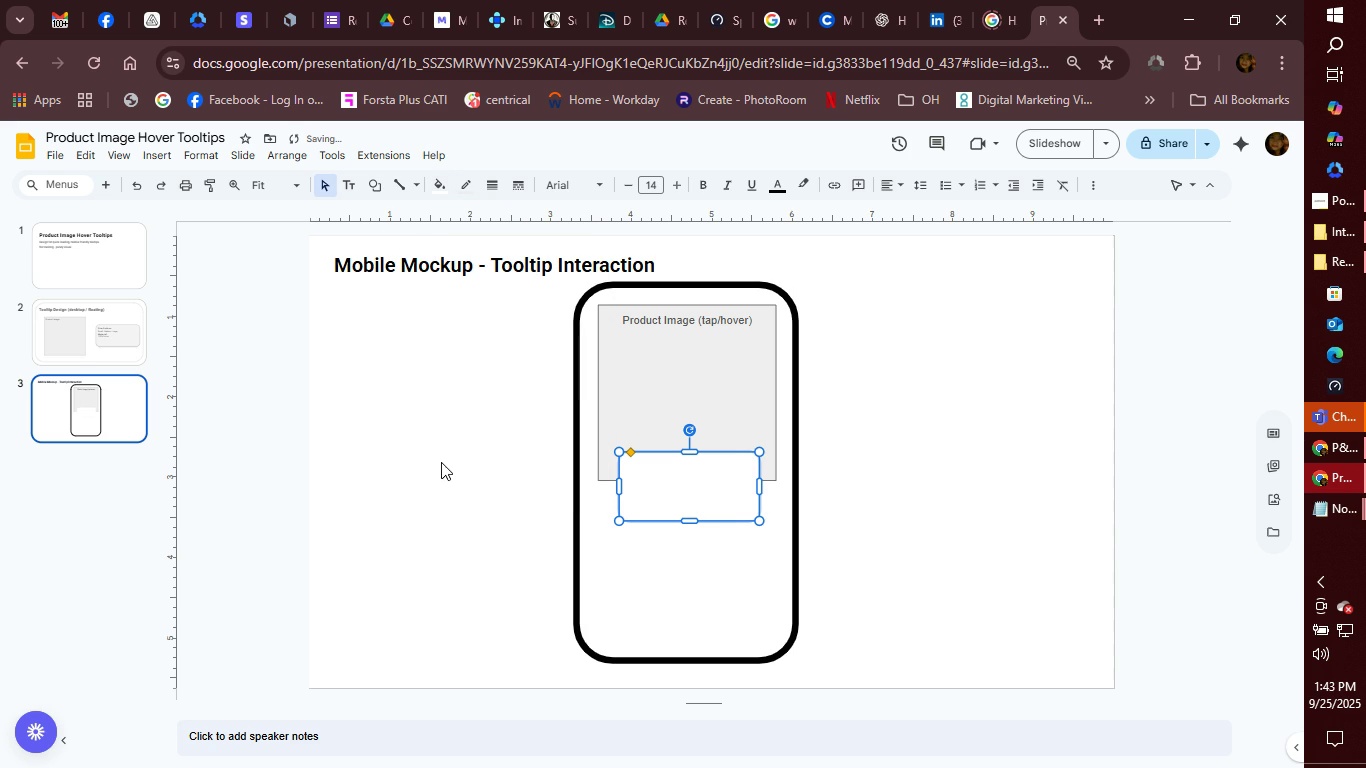 
left_click([681, 383])
 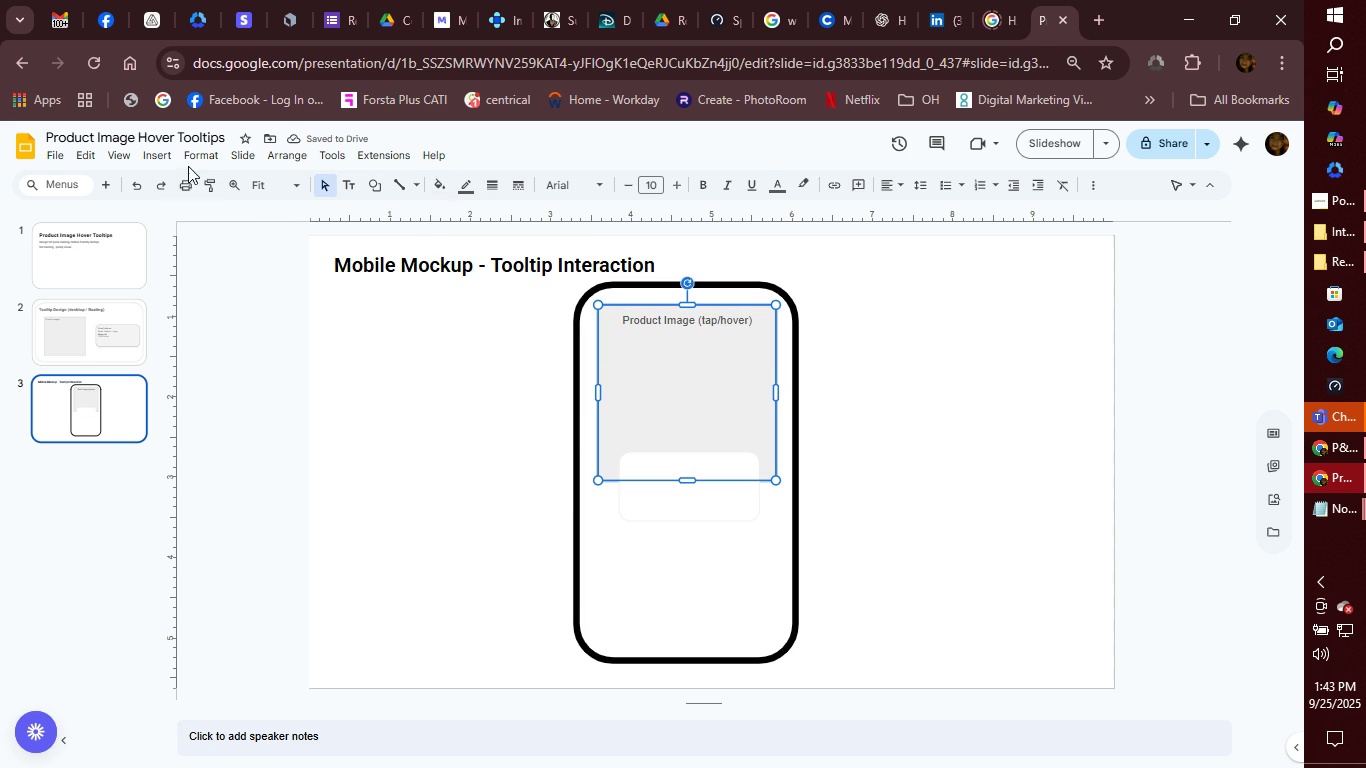 
left_click([194, 157])
 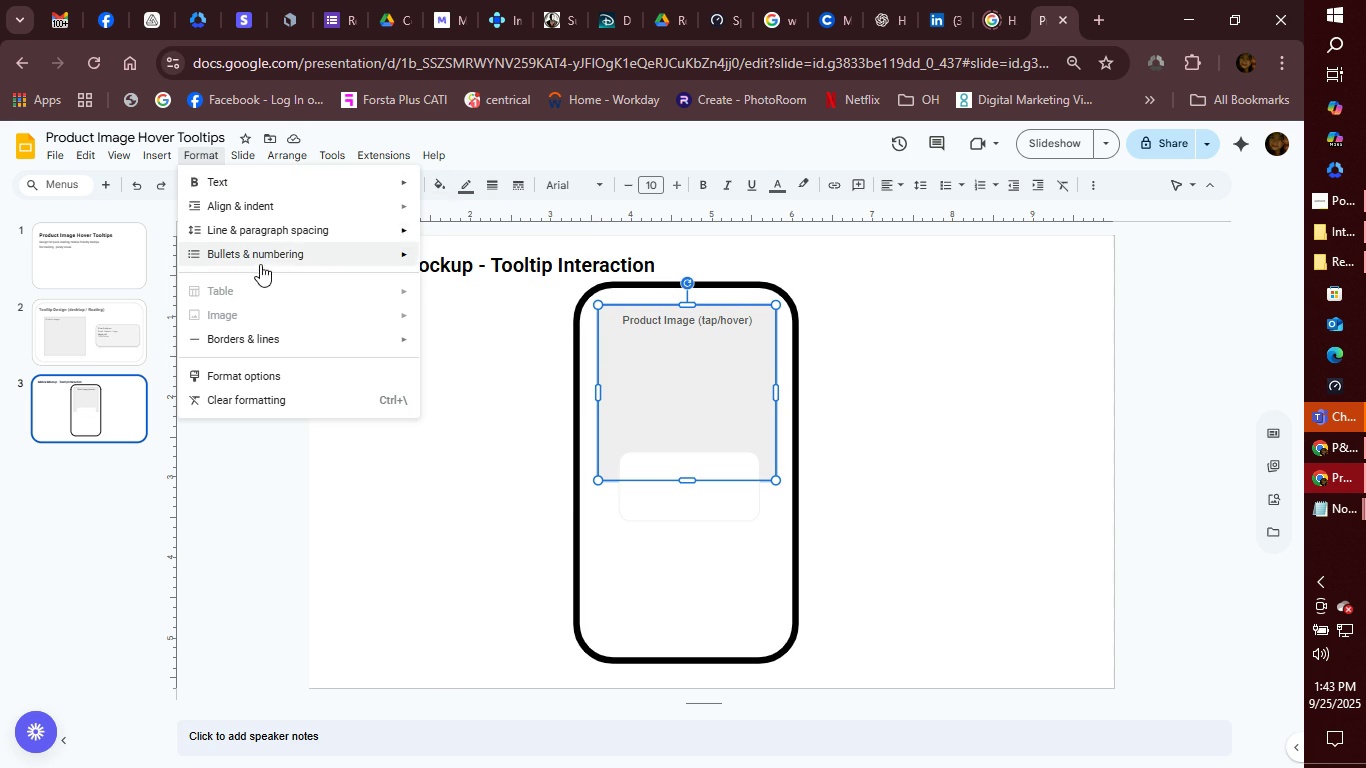 
mouse_move([302, 257])
 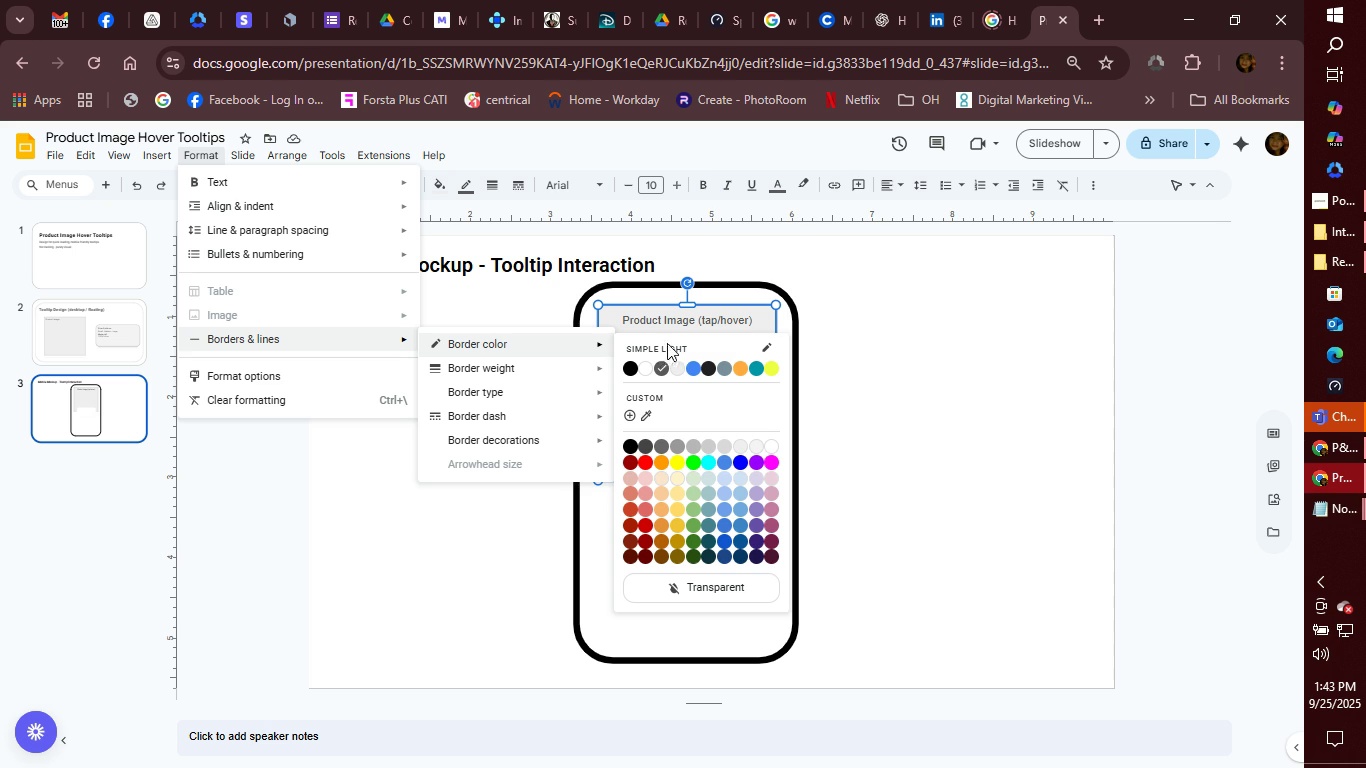 
left_click([675, 367])
 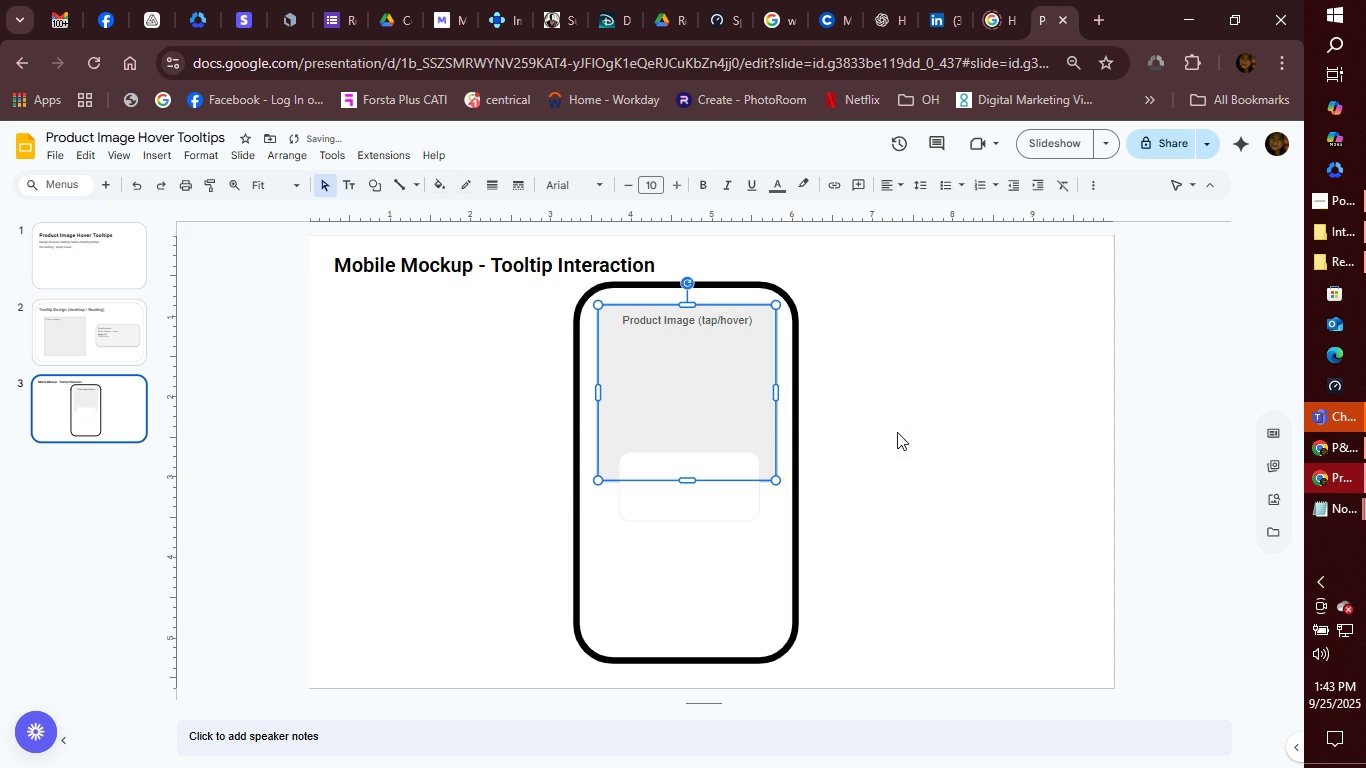 
left_click([897, 430])
 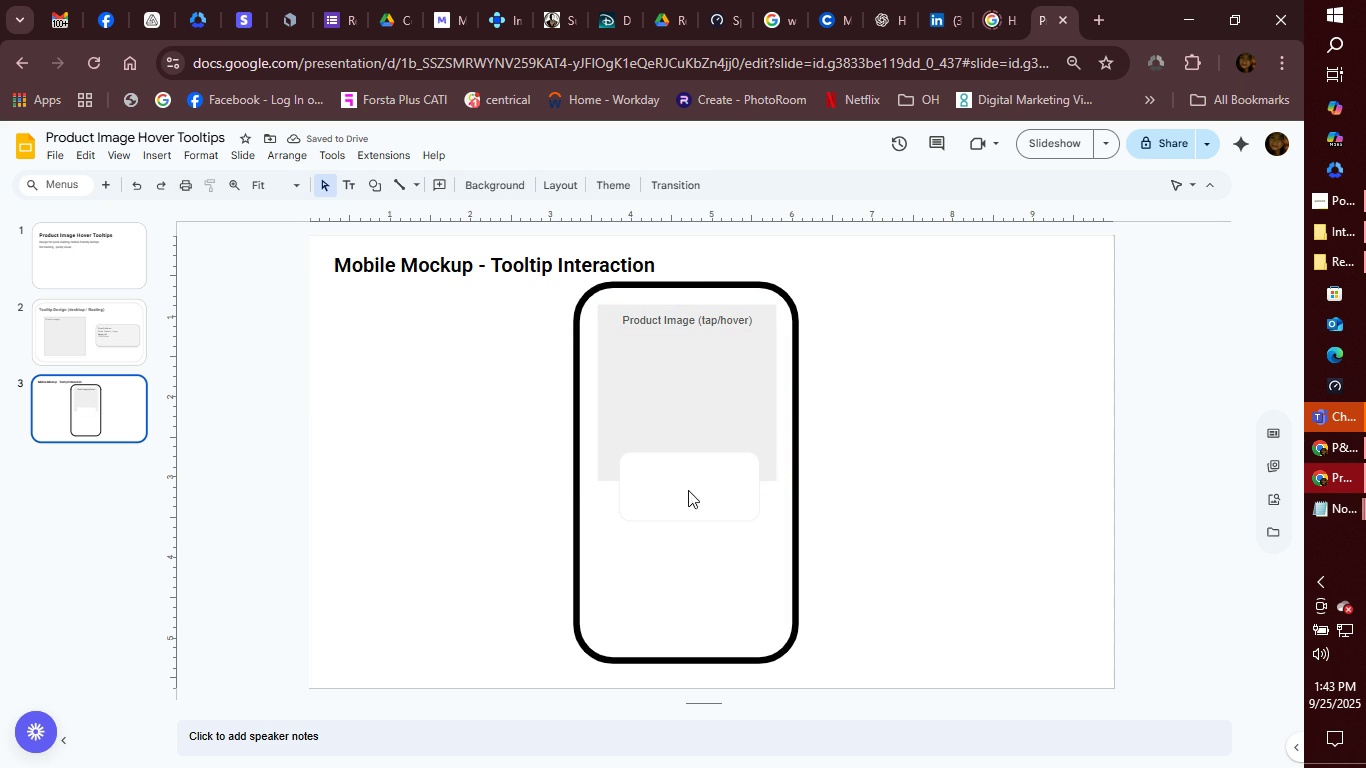 
left_click([689, 490])
 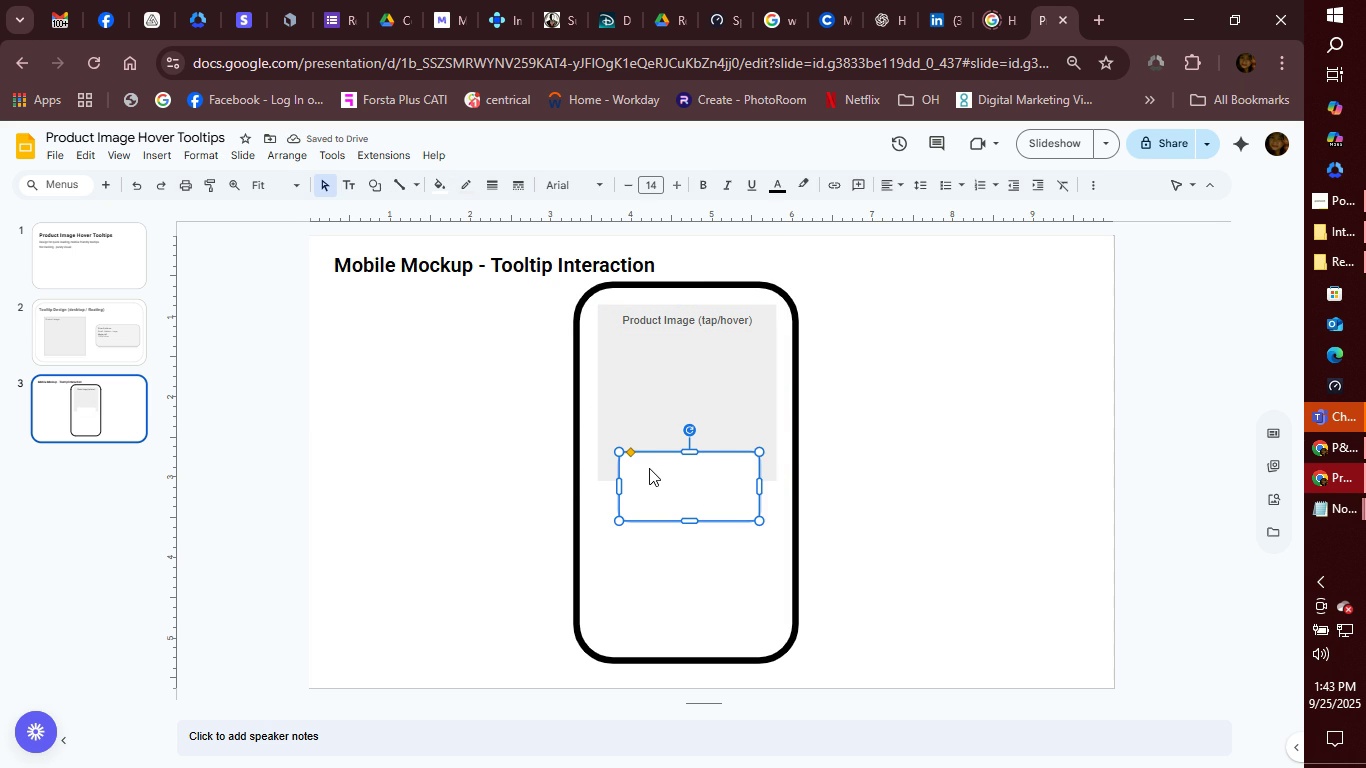 
right_click([645, 469])
 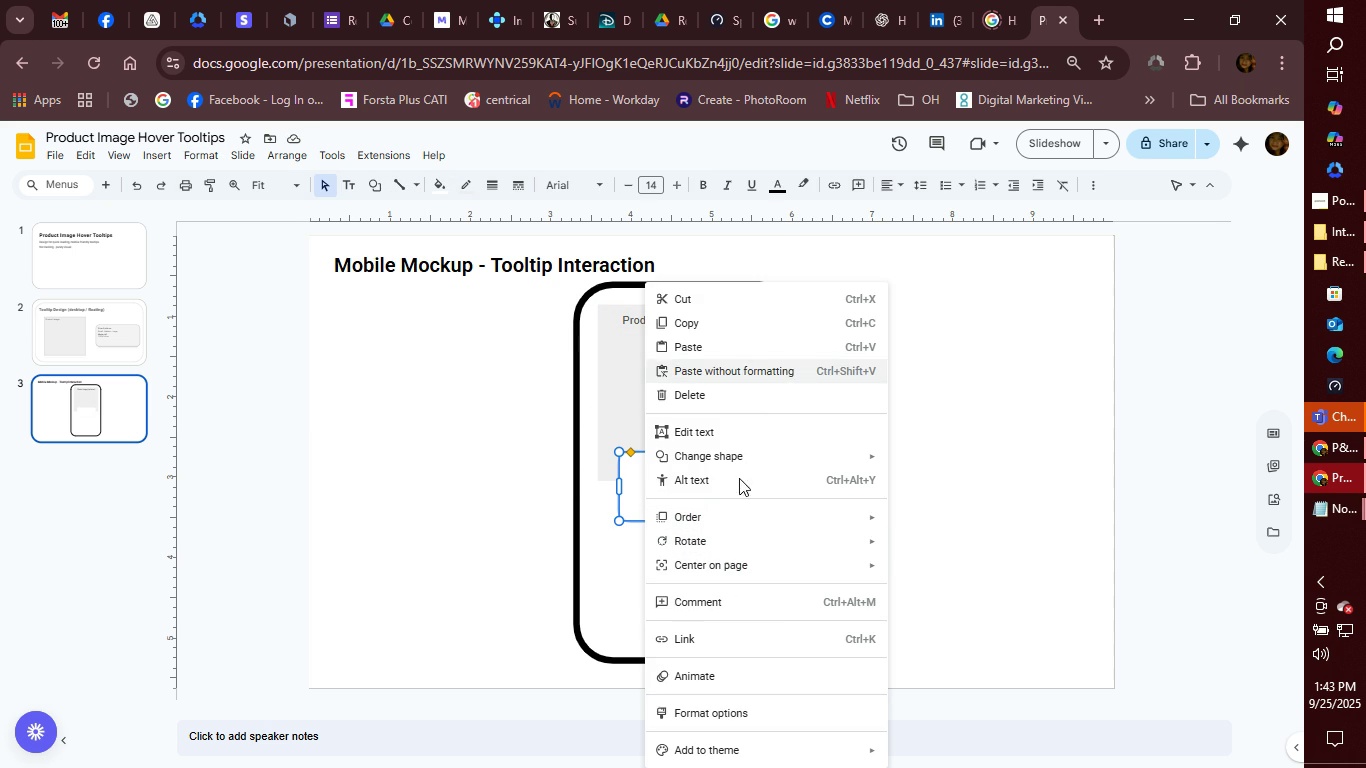 
left_click([748, 432])
 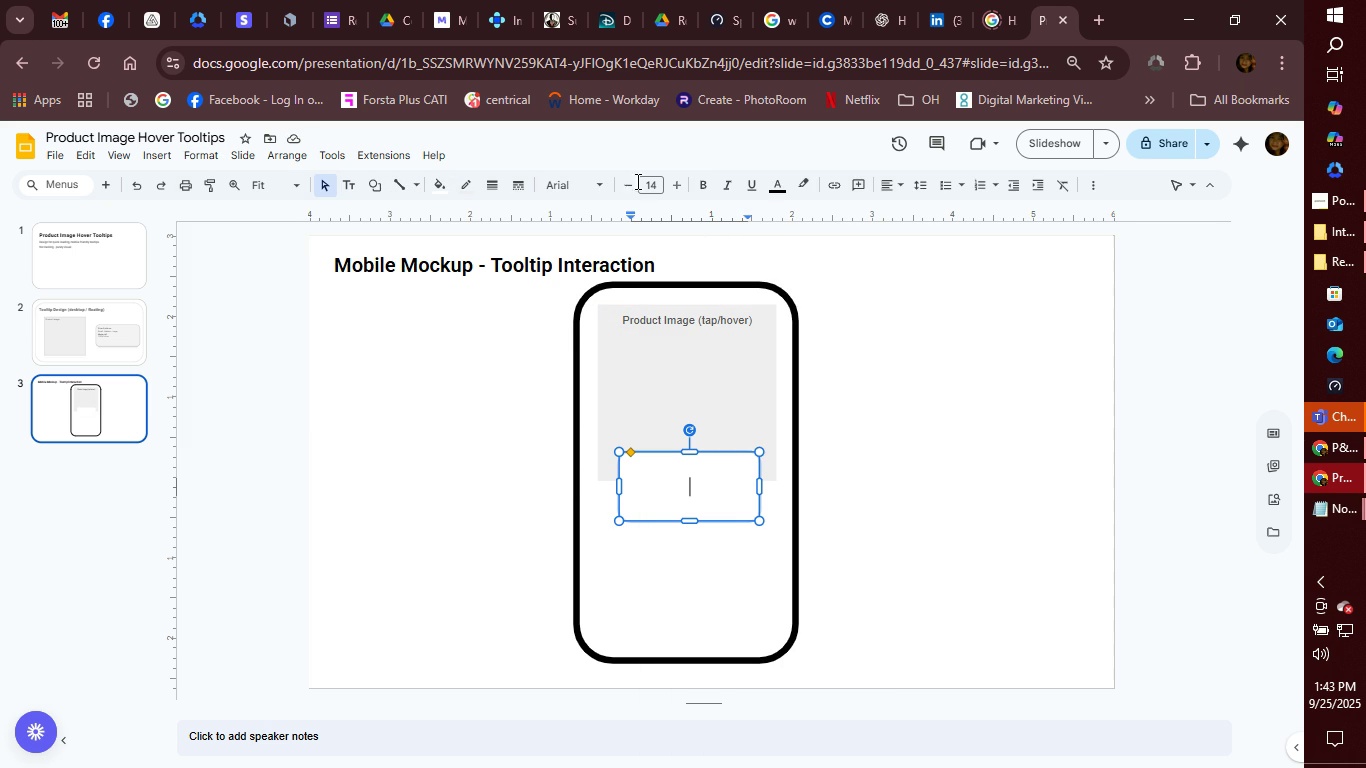 
double_click([625, 185])
 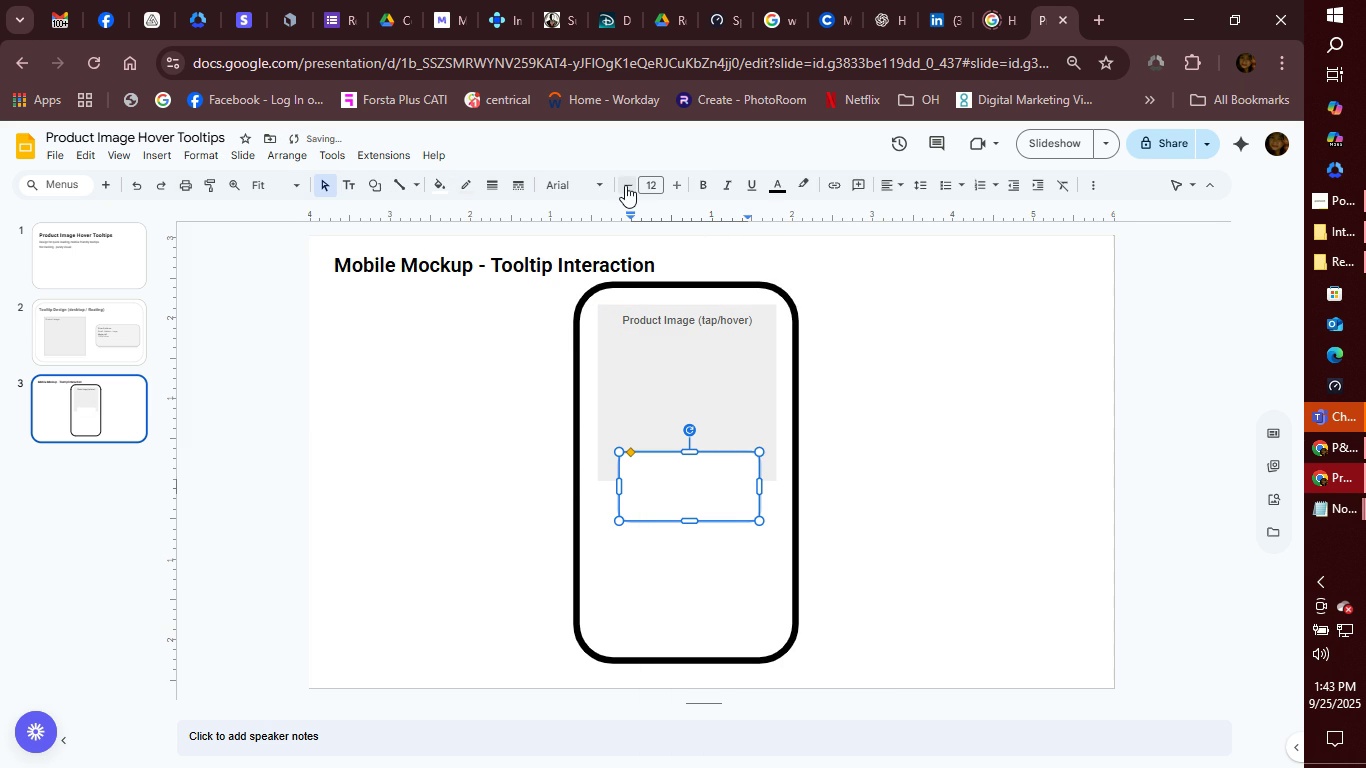 
left_click([625, 185])
 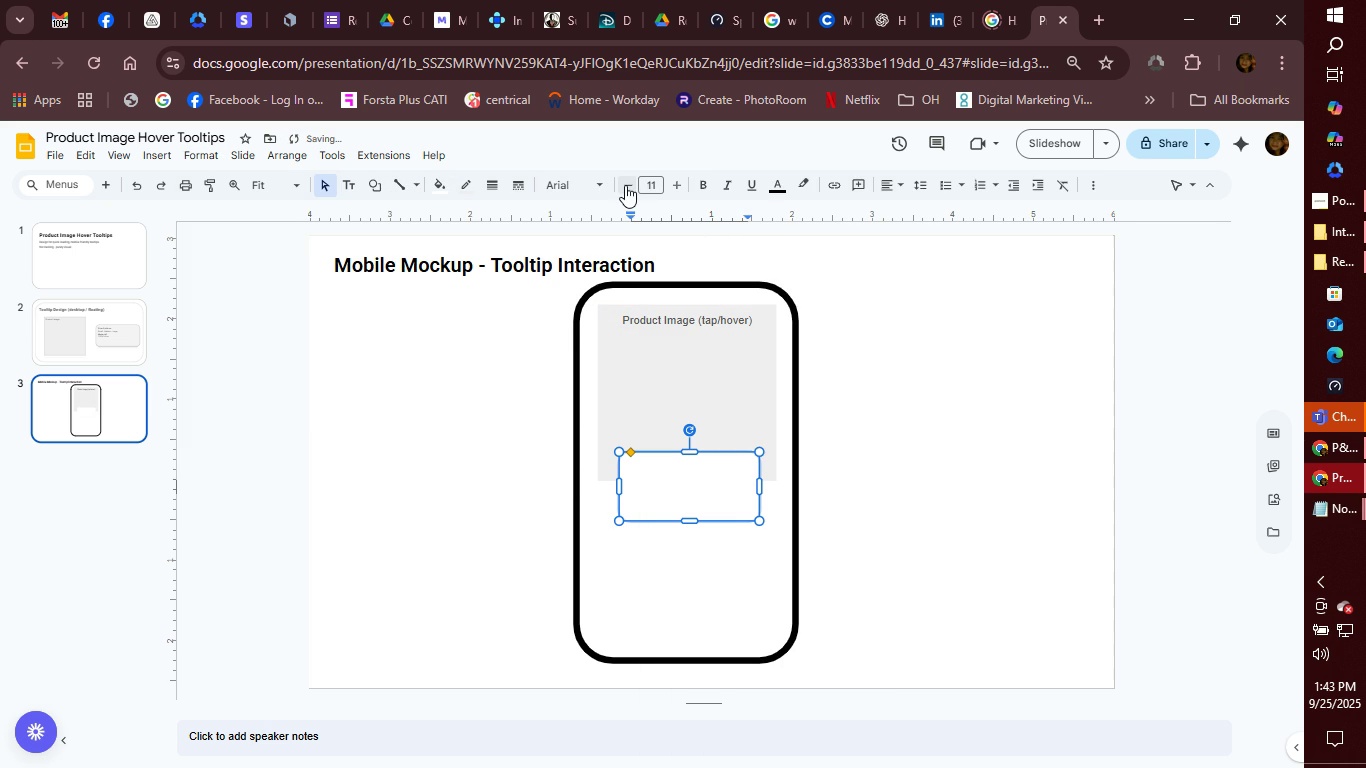 
left_click([625, 185])
 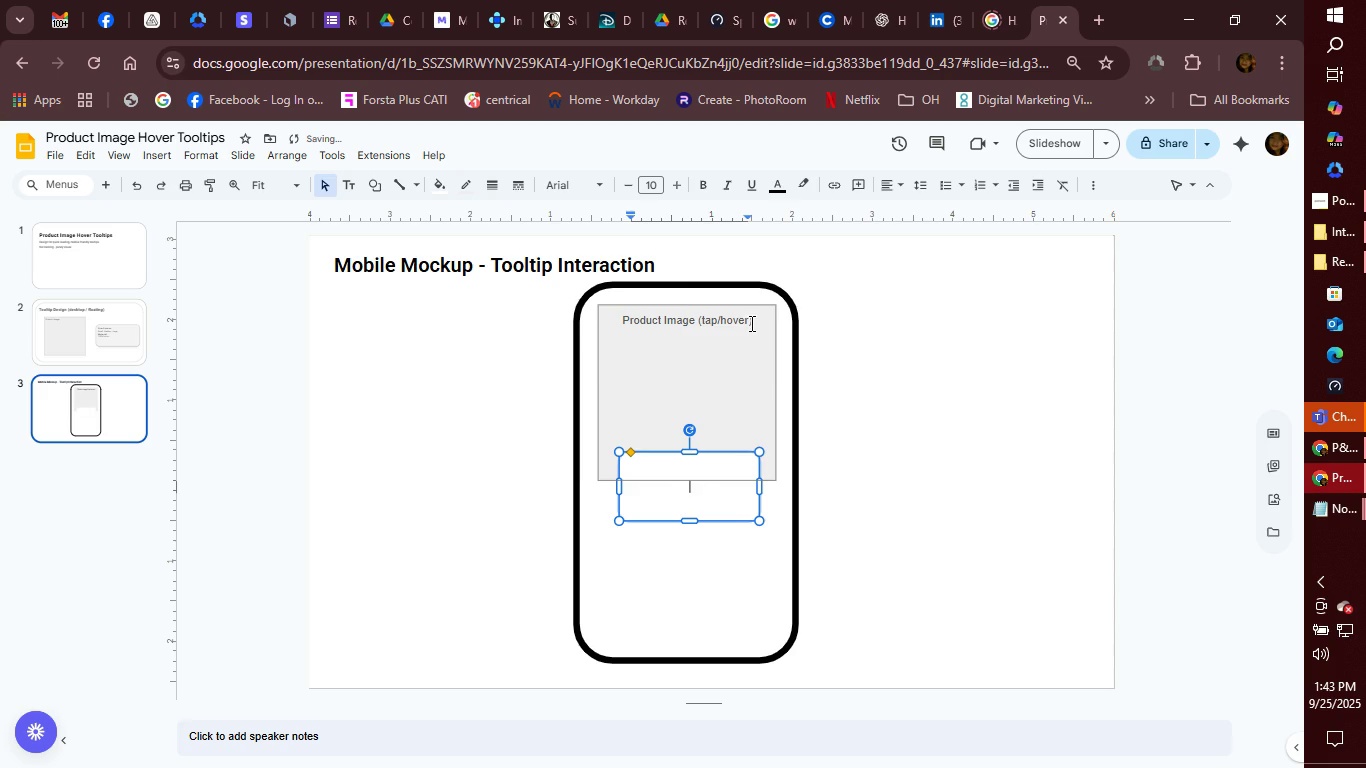 
left_click([752, 313])